 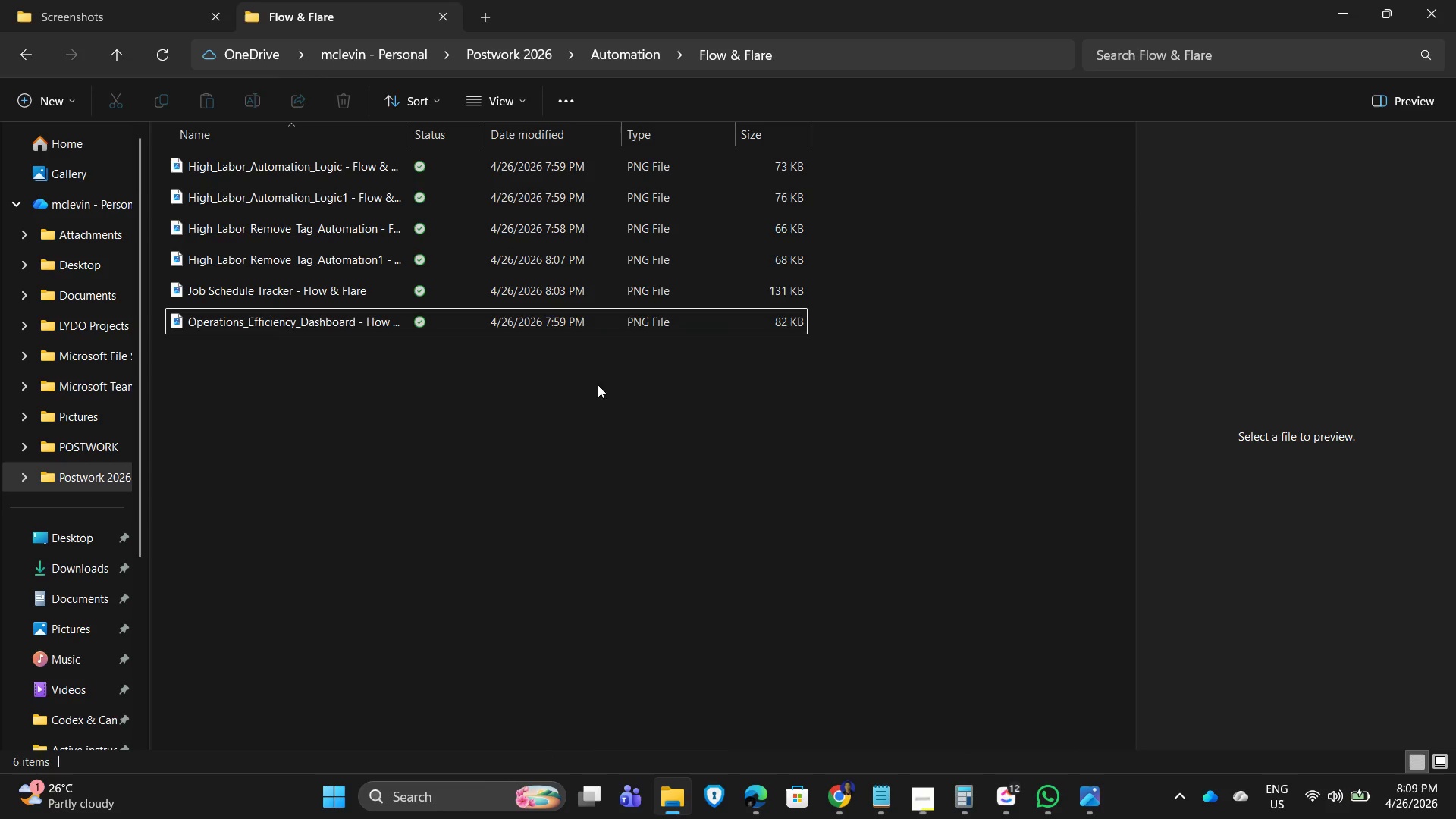 
left_click([382, 632])
 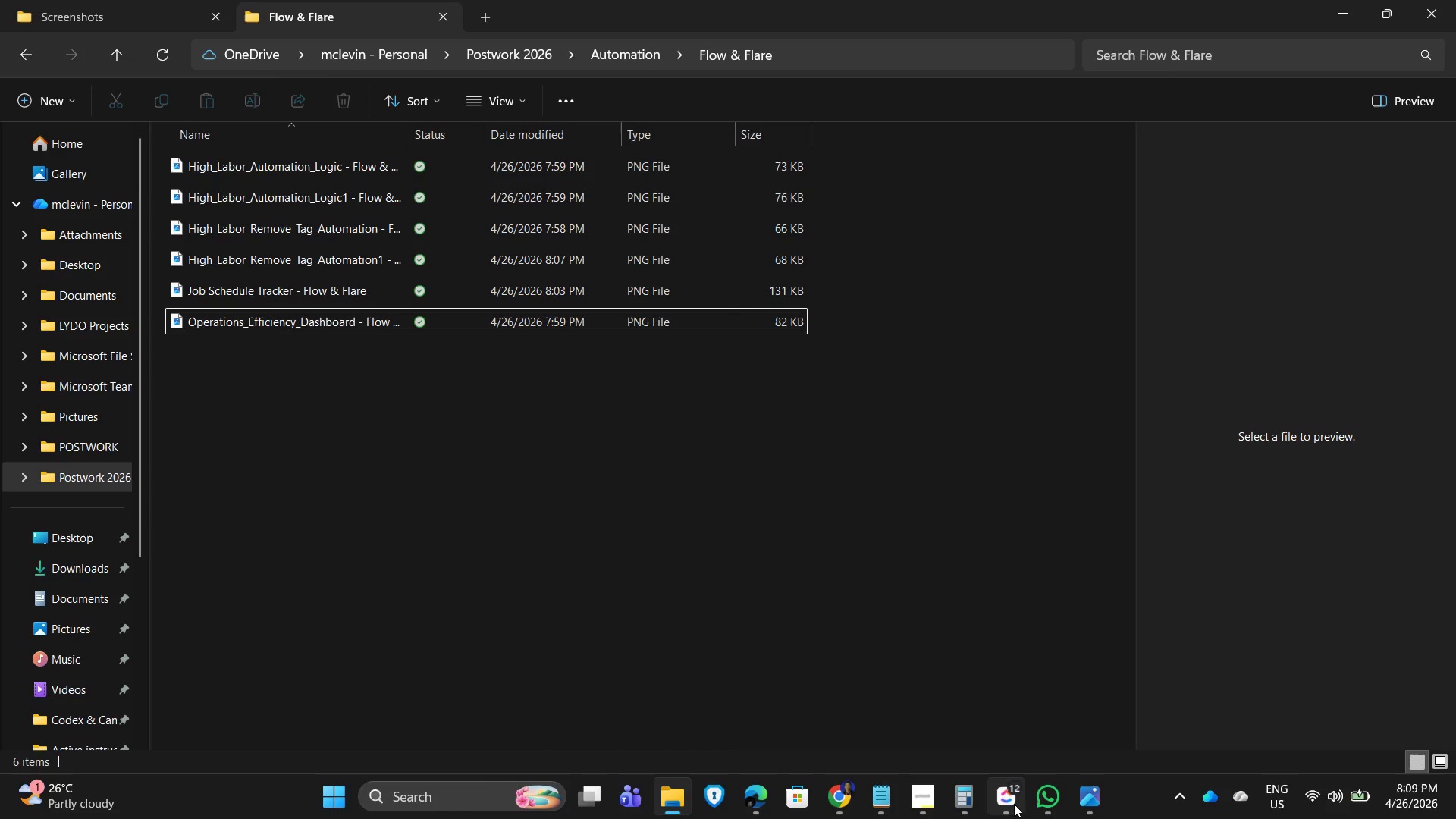 
wait(5.59)
 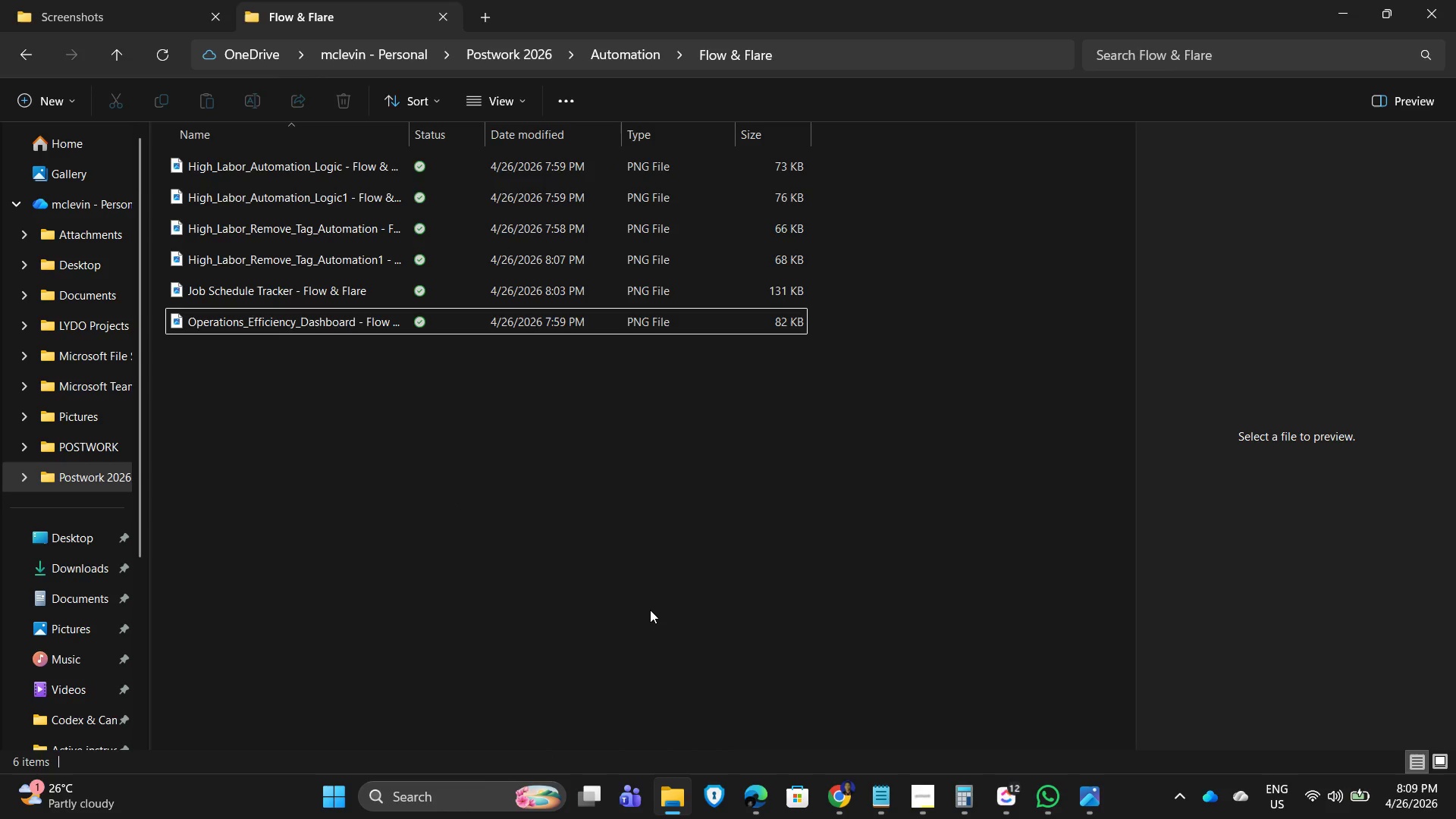 
scroll: coordinate [533, 336], scroll_direction: none, amount: 0.0
 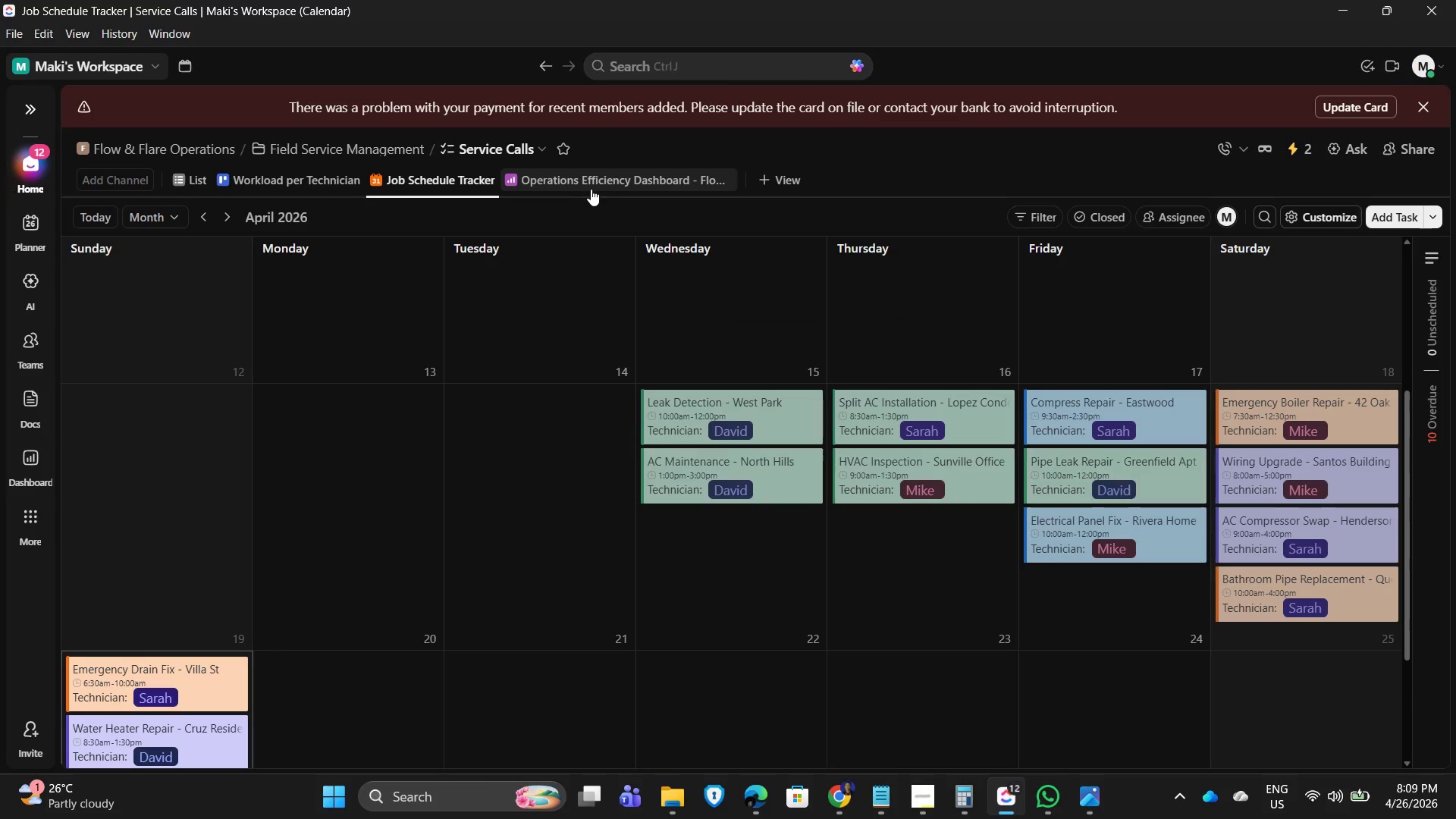 
left_click([604, 184])
 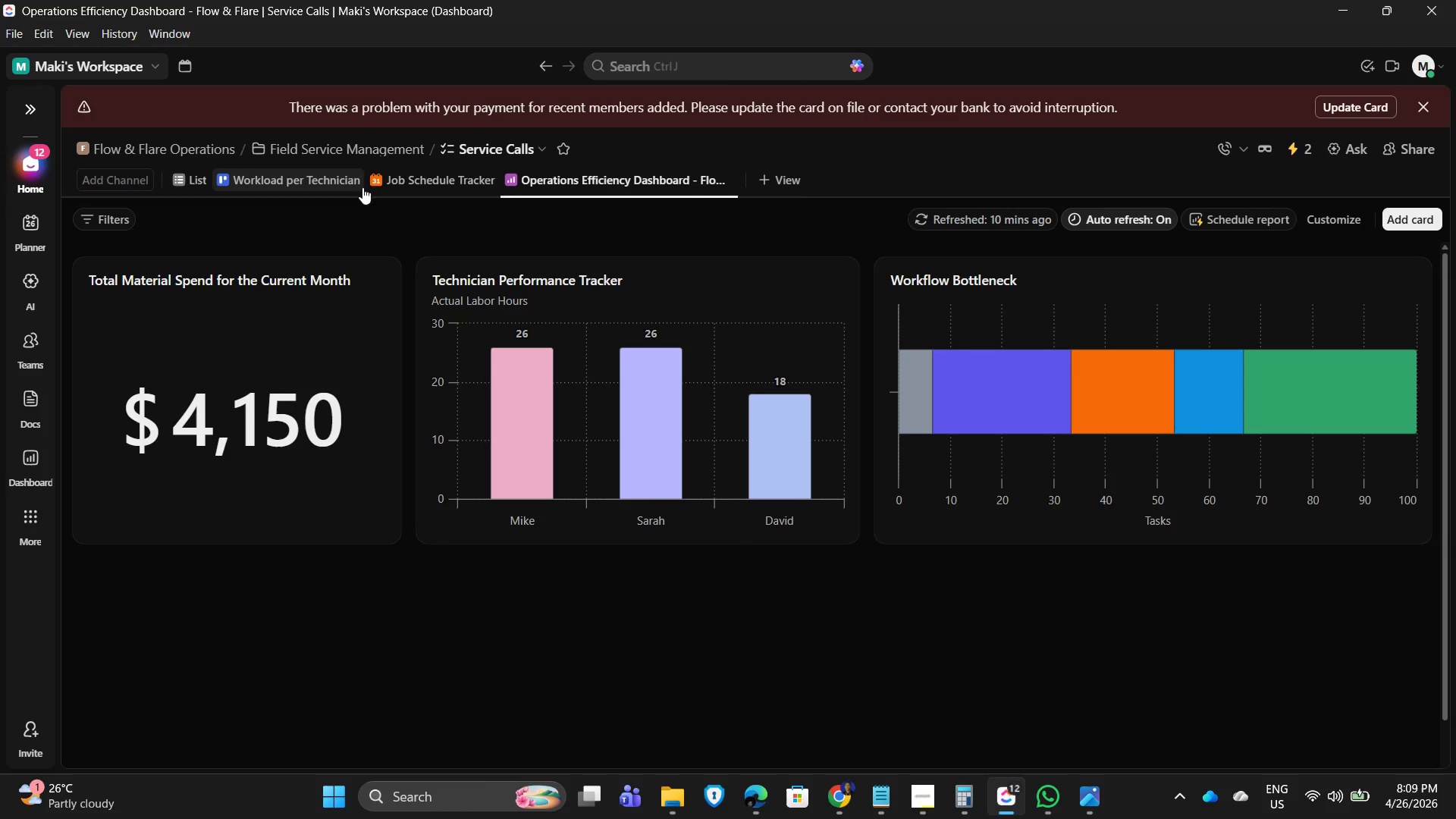 
left_click([287, 180])
 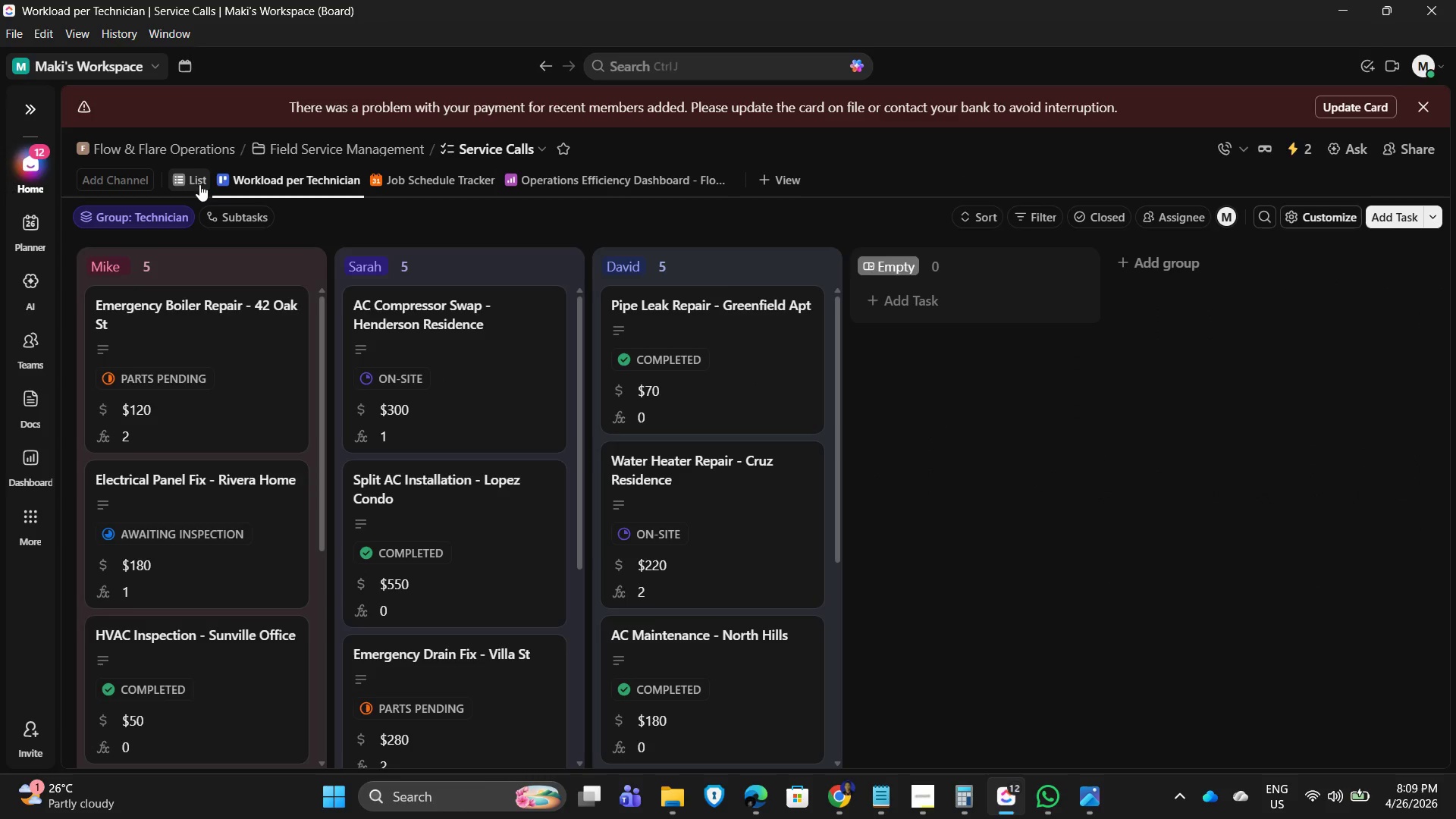 
left_click([191, 186])
 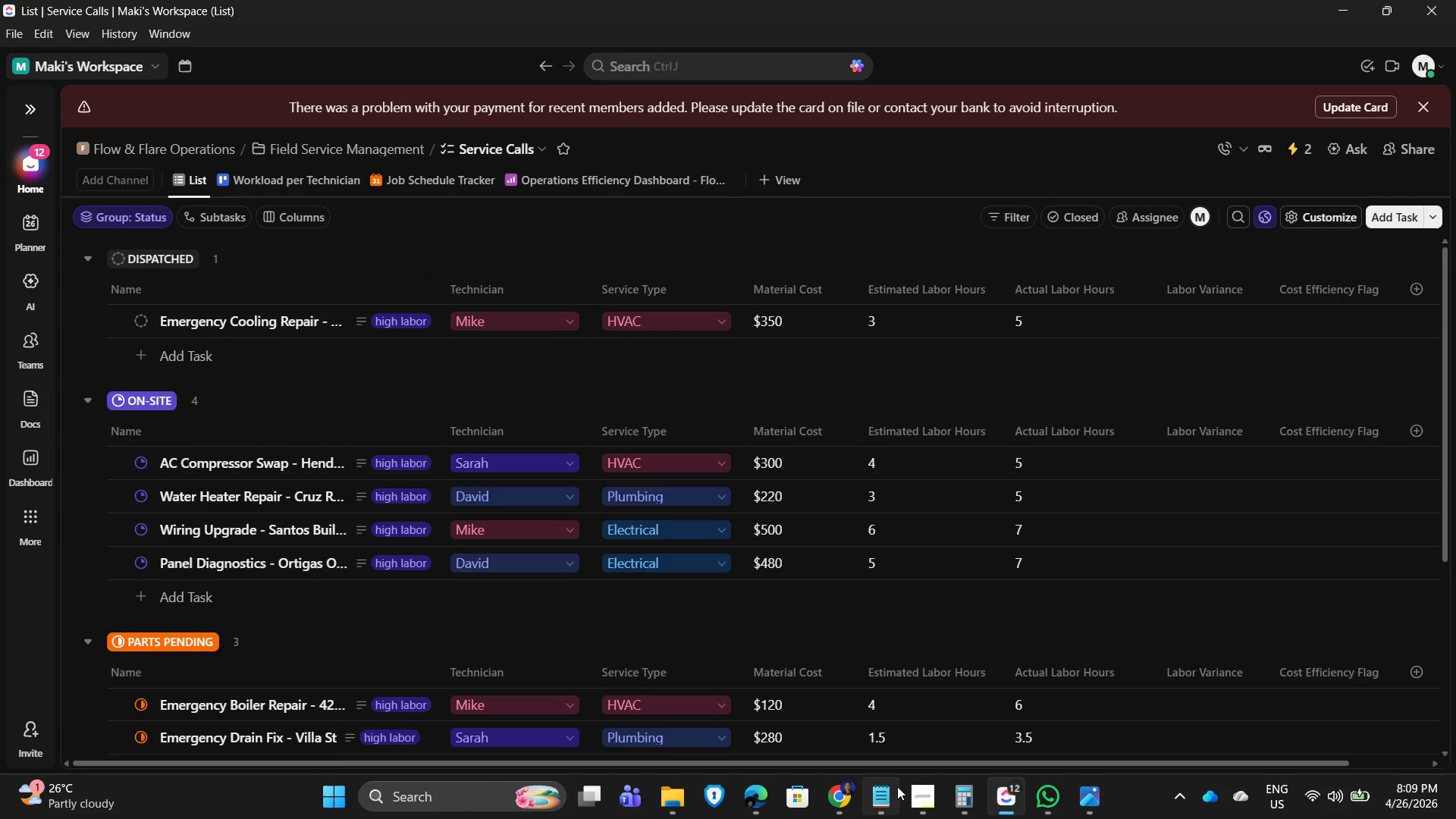 
left_click([920, 805])